 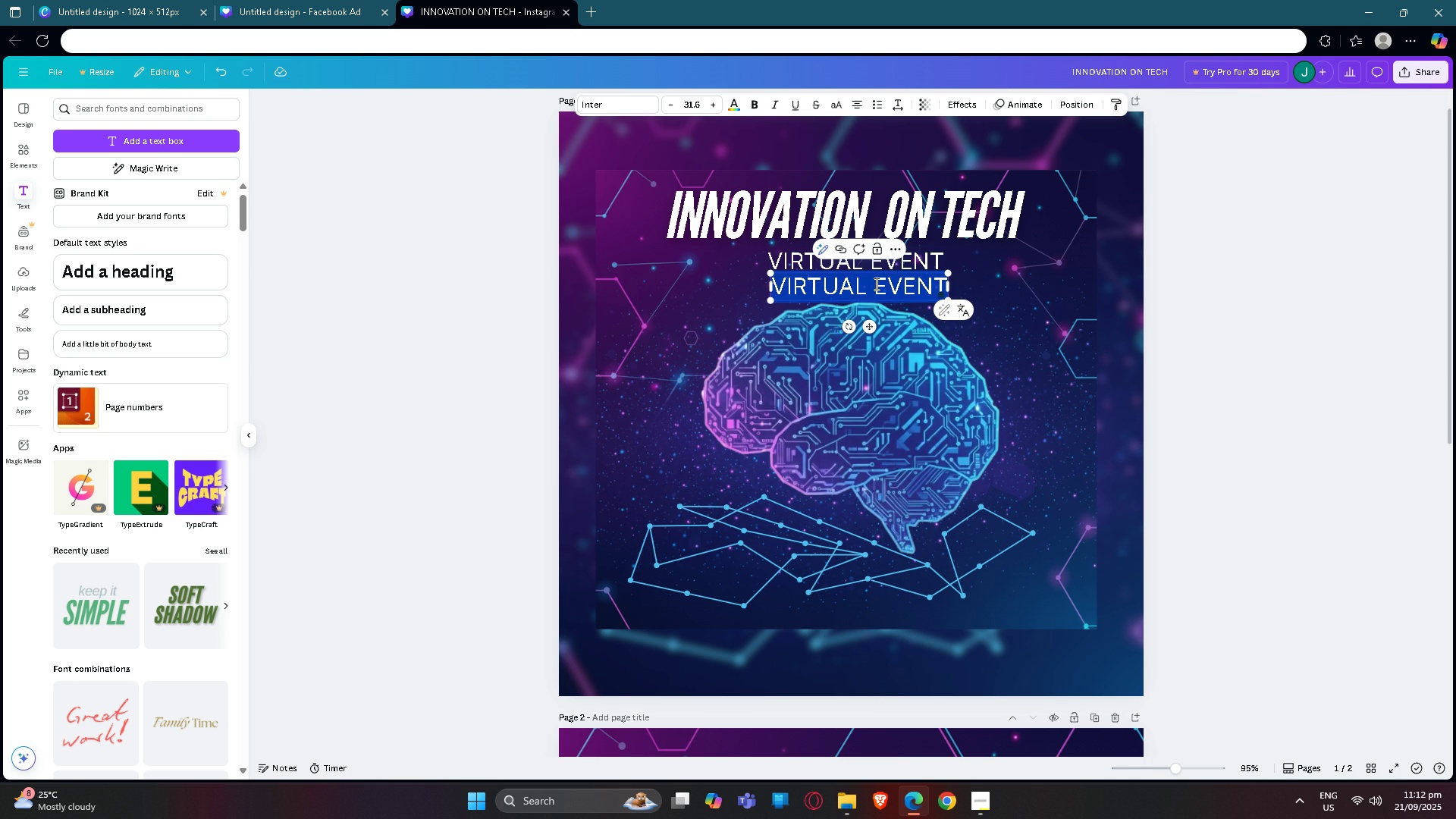 
type(october 26,2025)
 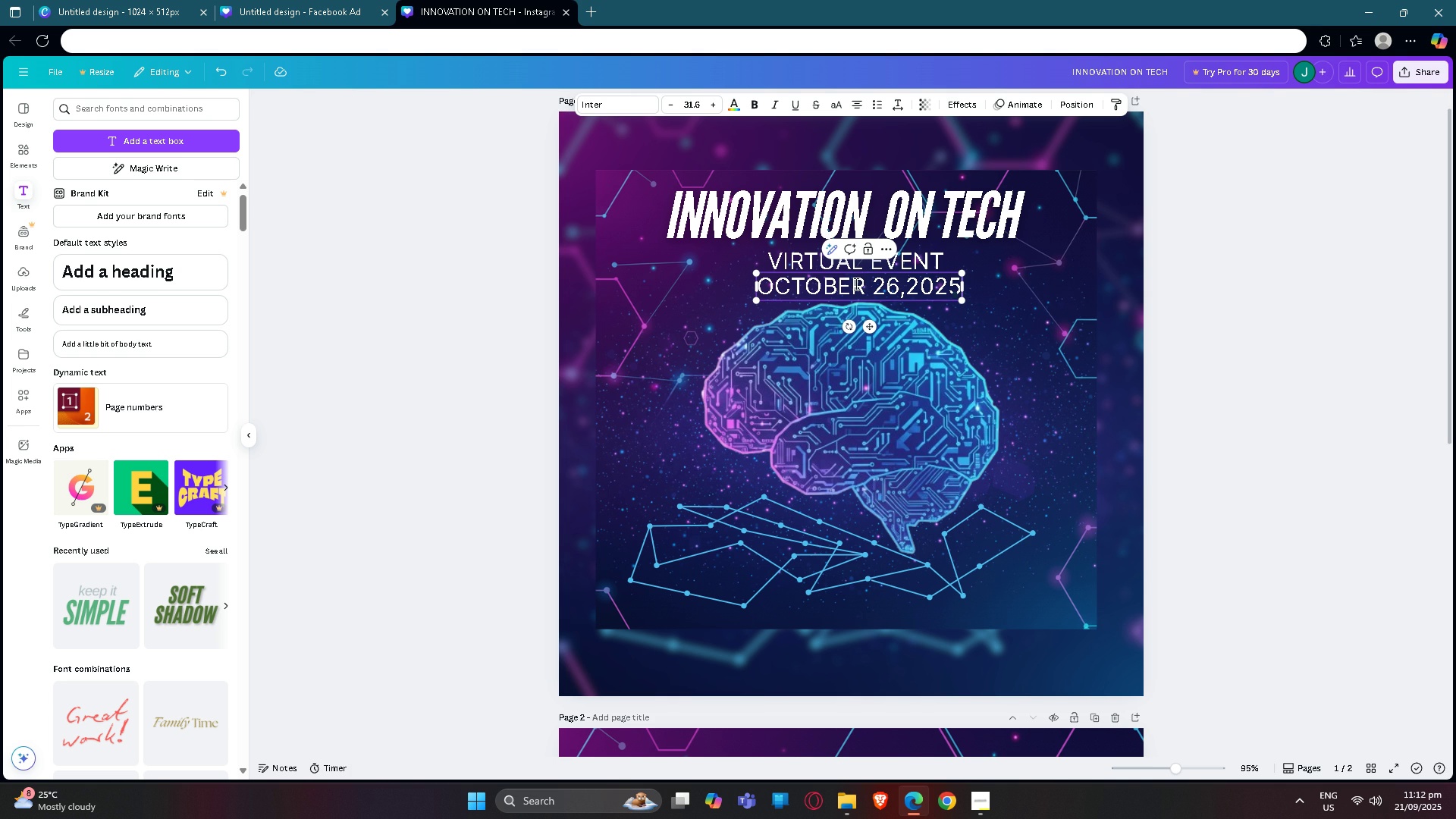 
left_click([882, 286])
 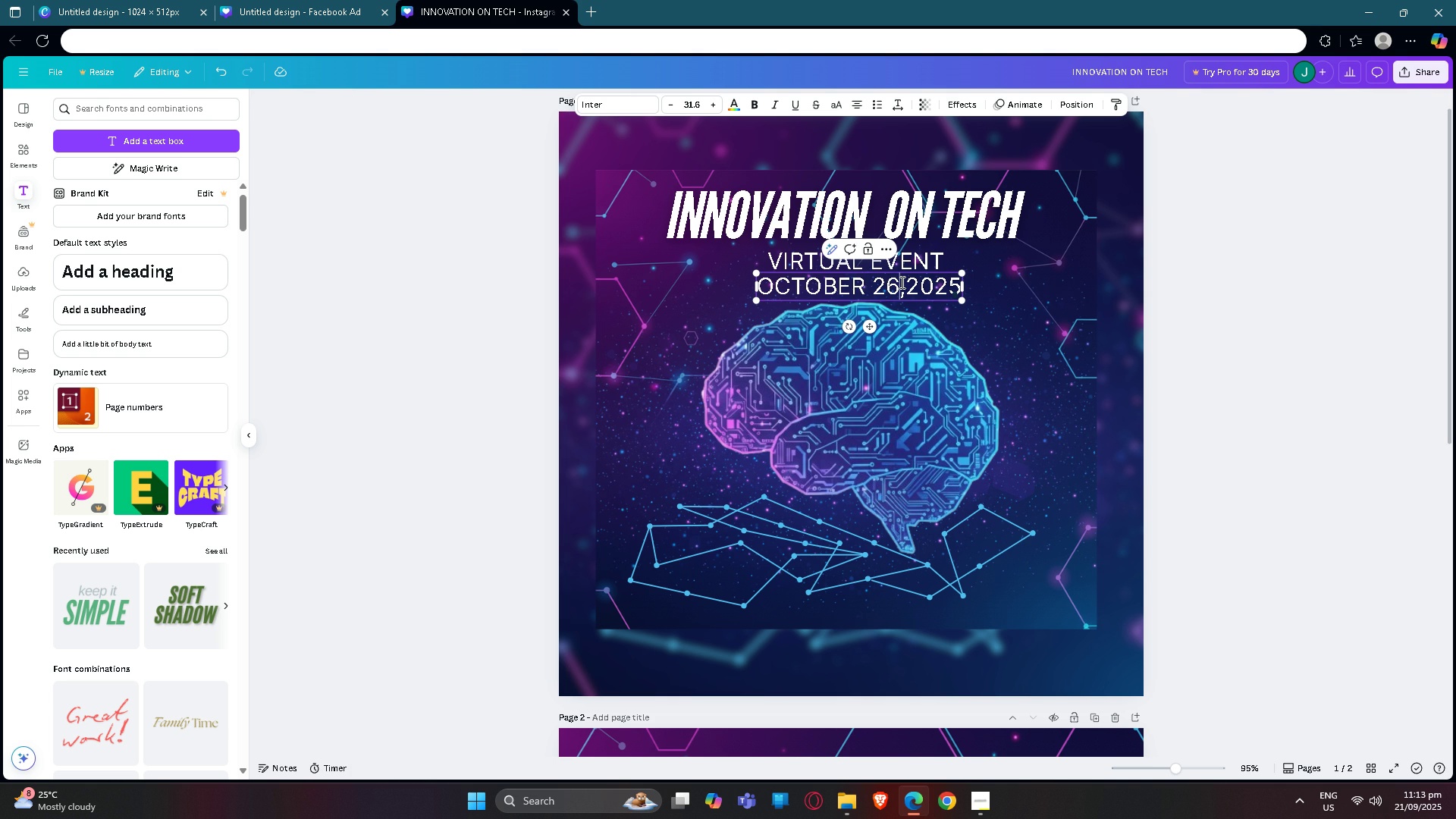 
left_click([901, 282])
 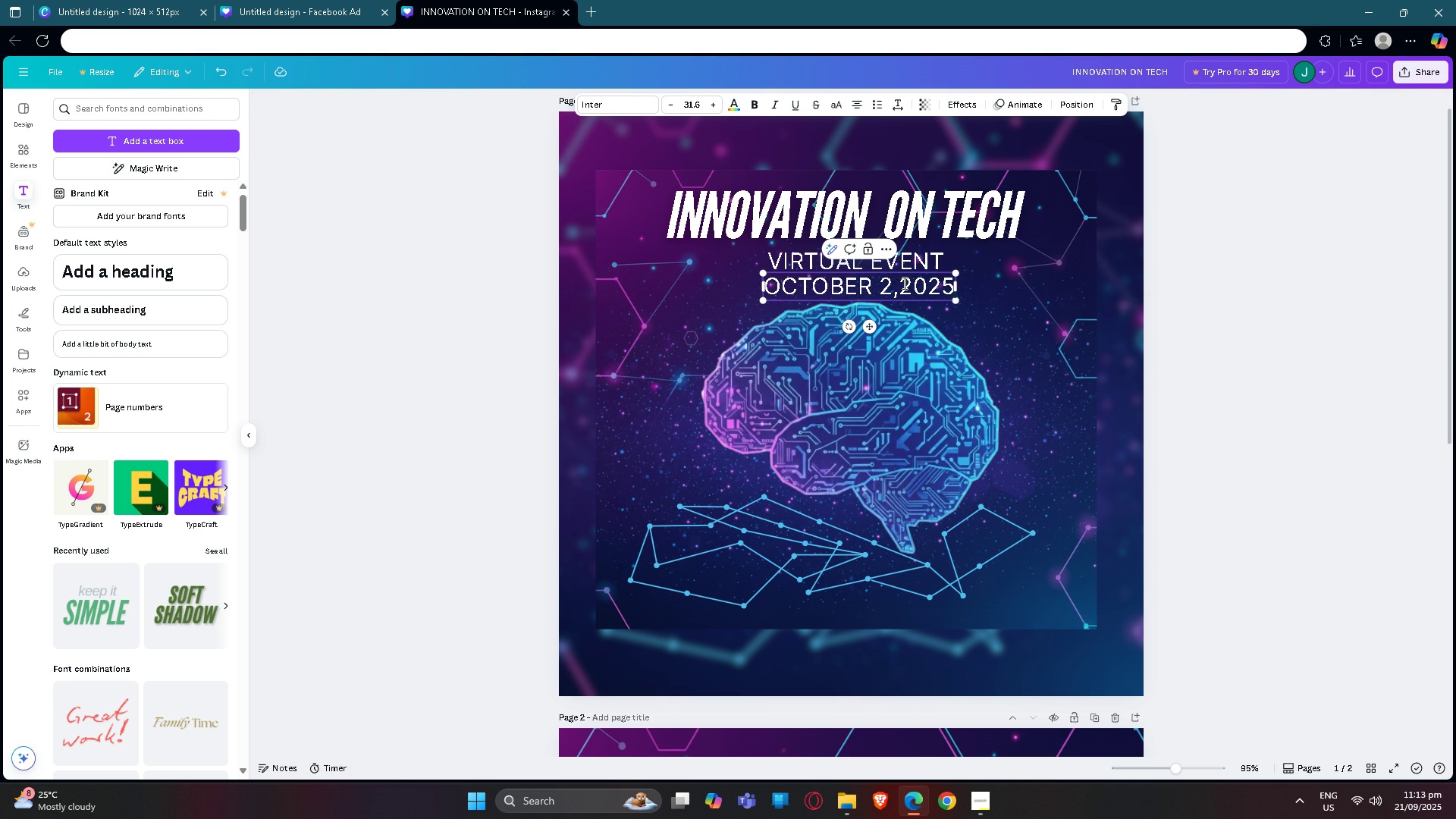 
key(Backspace)
key(Backspace)
type(29)
 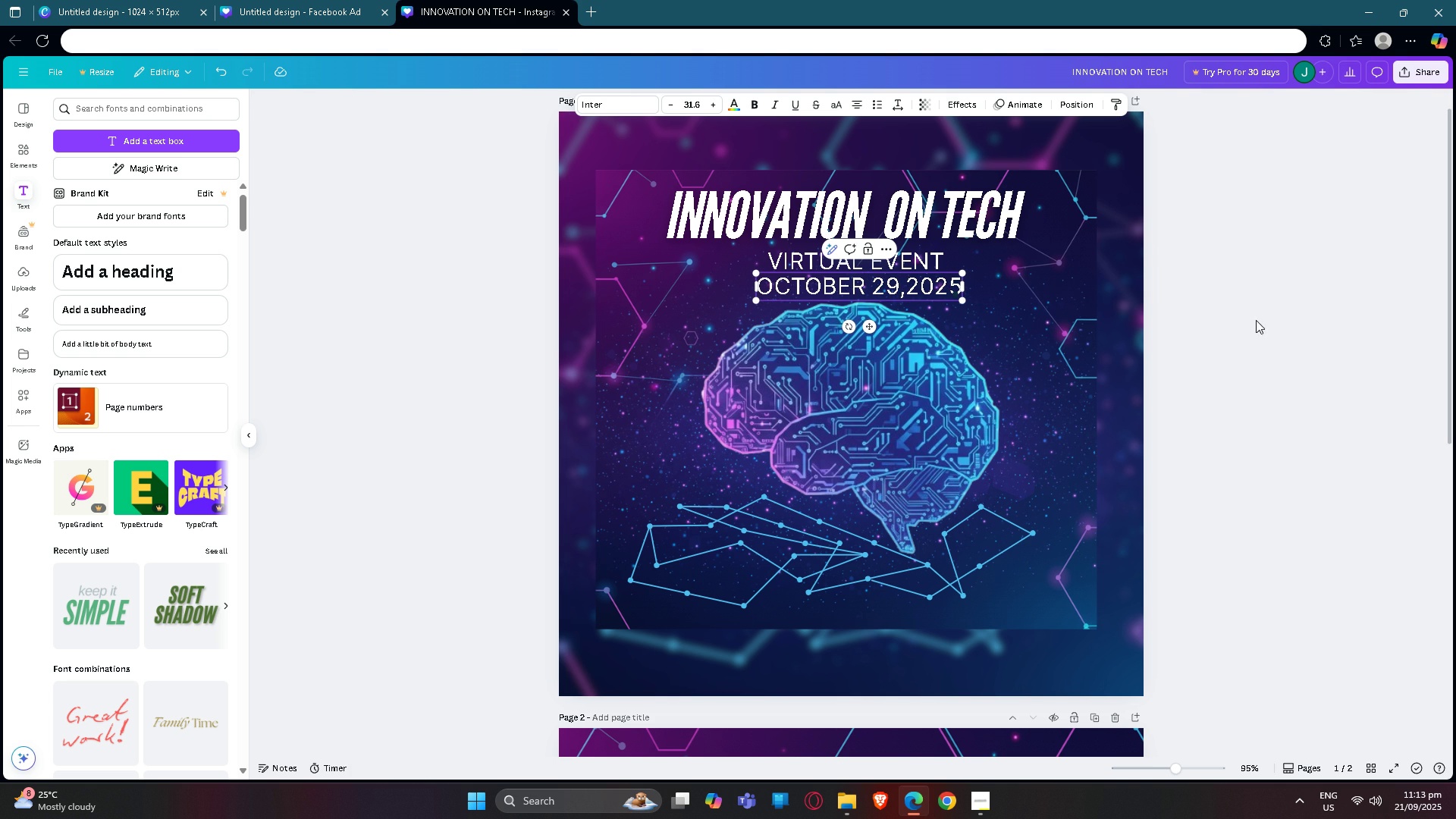 
left_click([1266, 325])